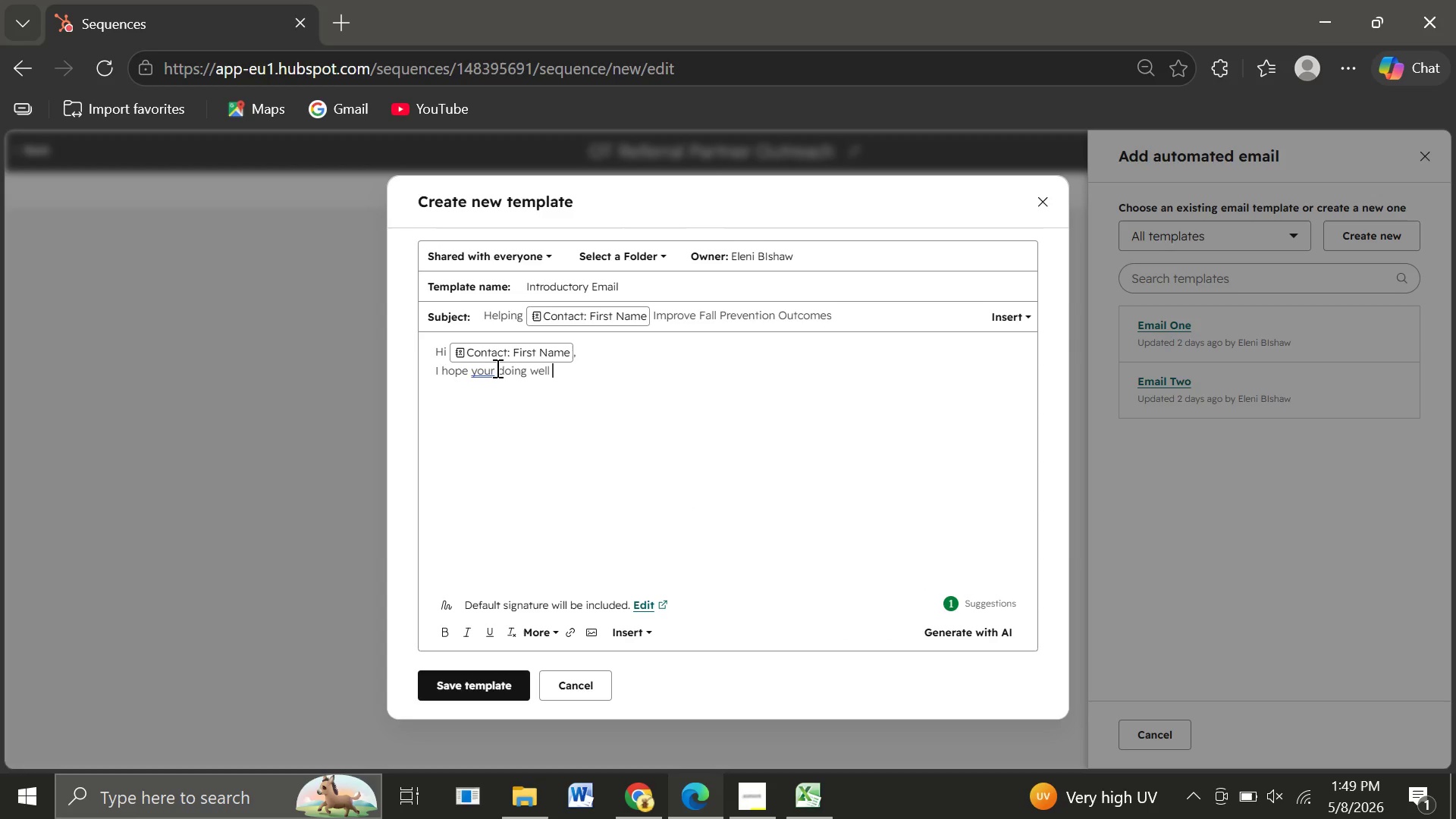 
left_click([494, 369])
 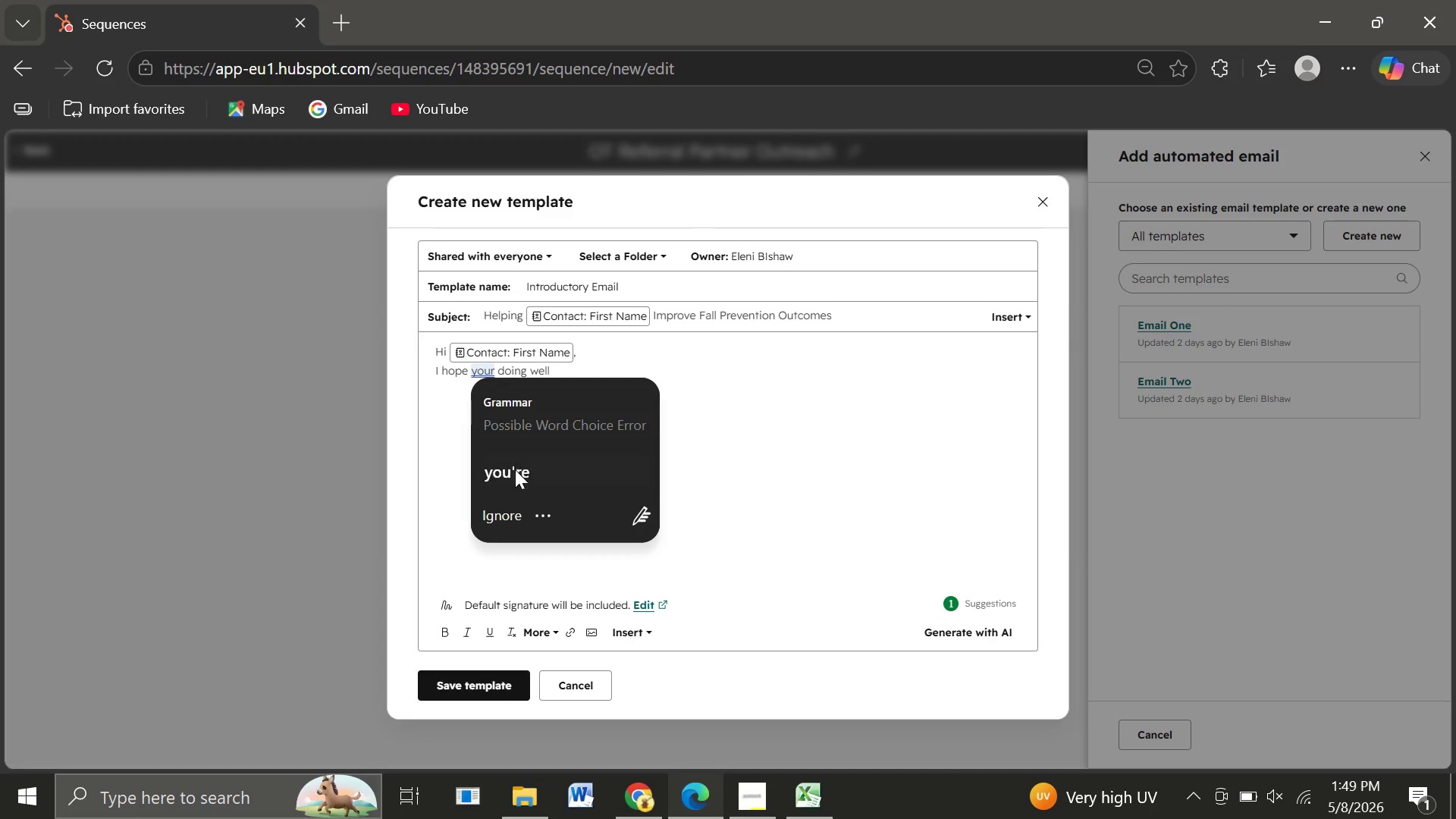 
left_click([515, 479])
 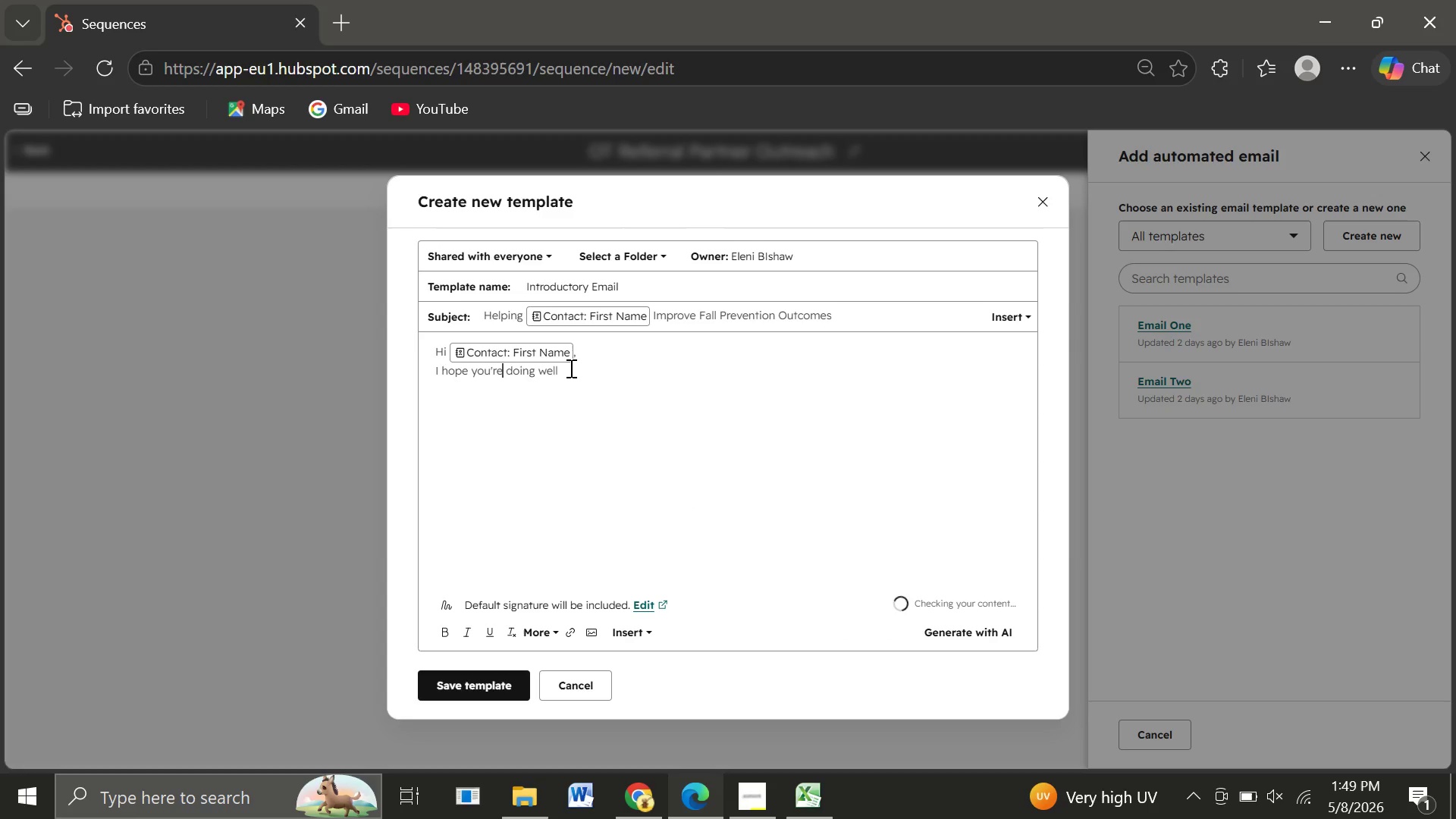 
left_click([570, 368])
 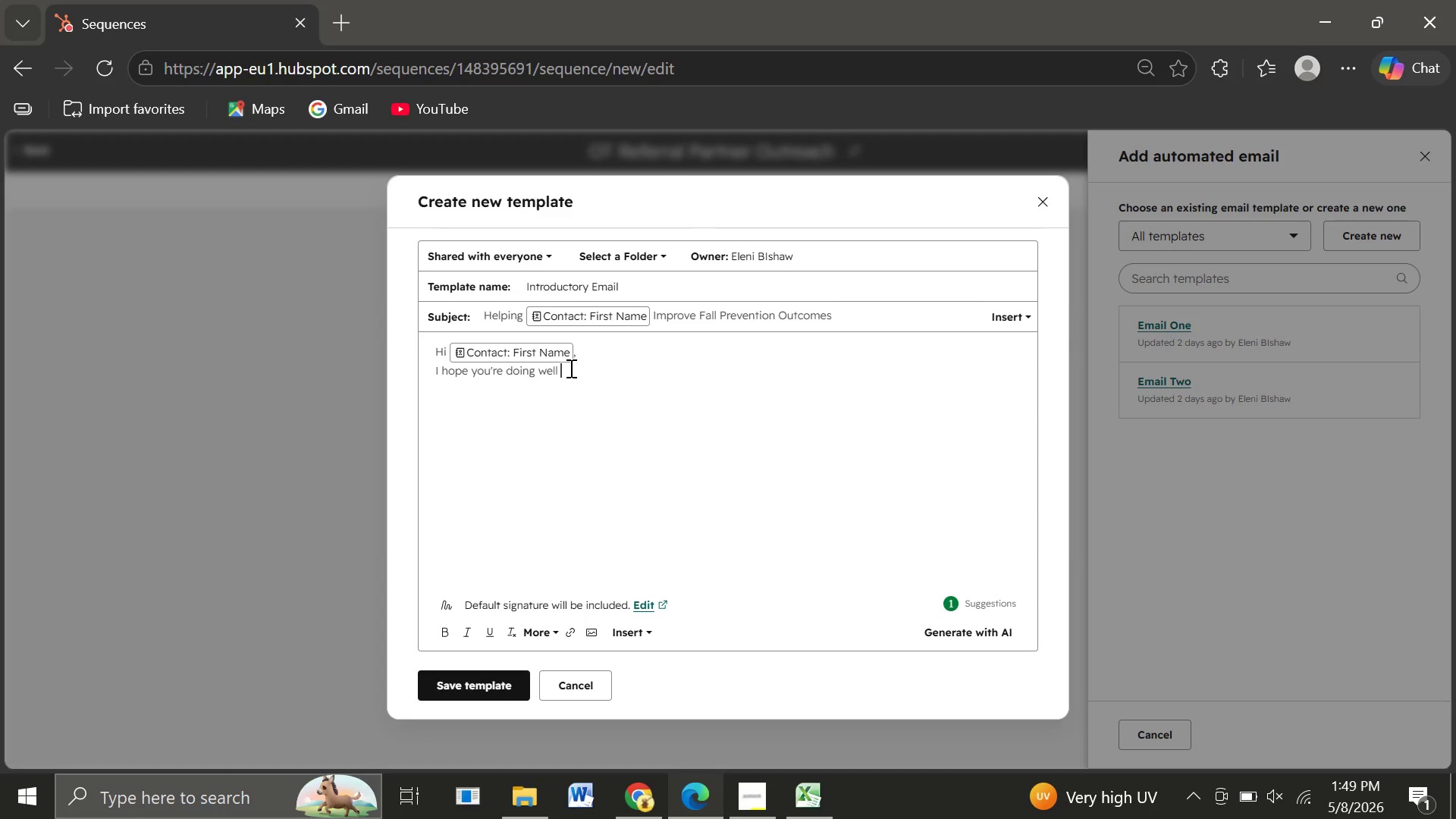 
type( at )
 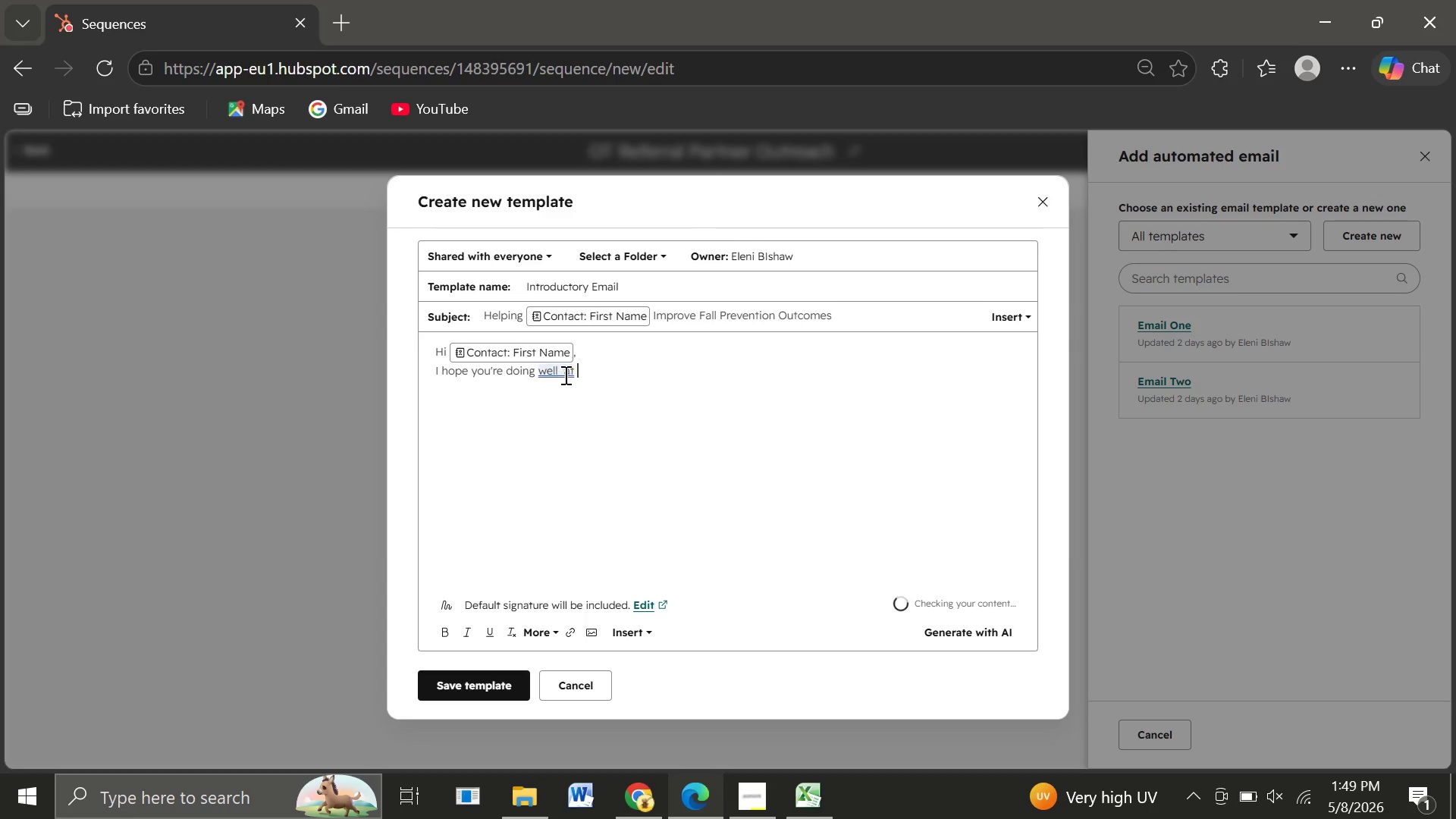 
left_click([564, 373])
 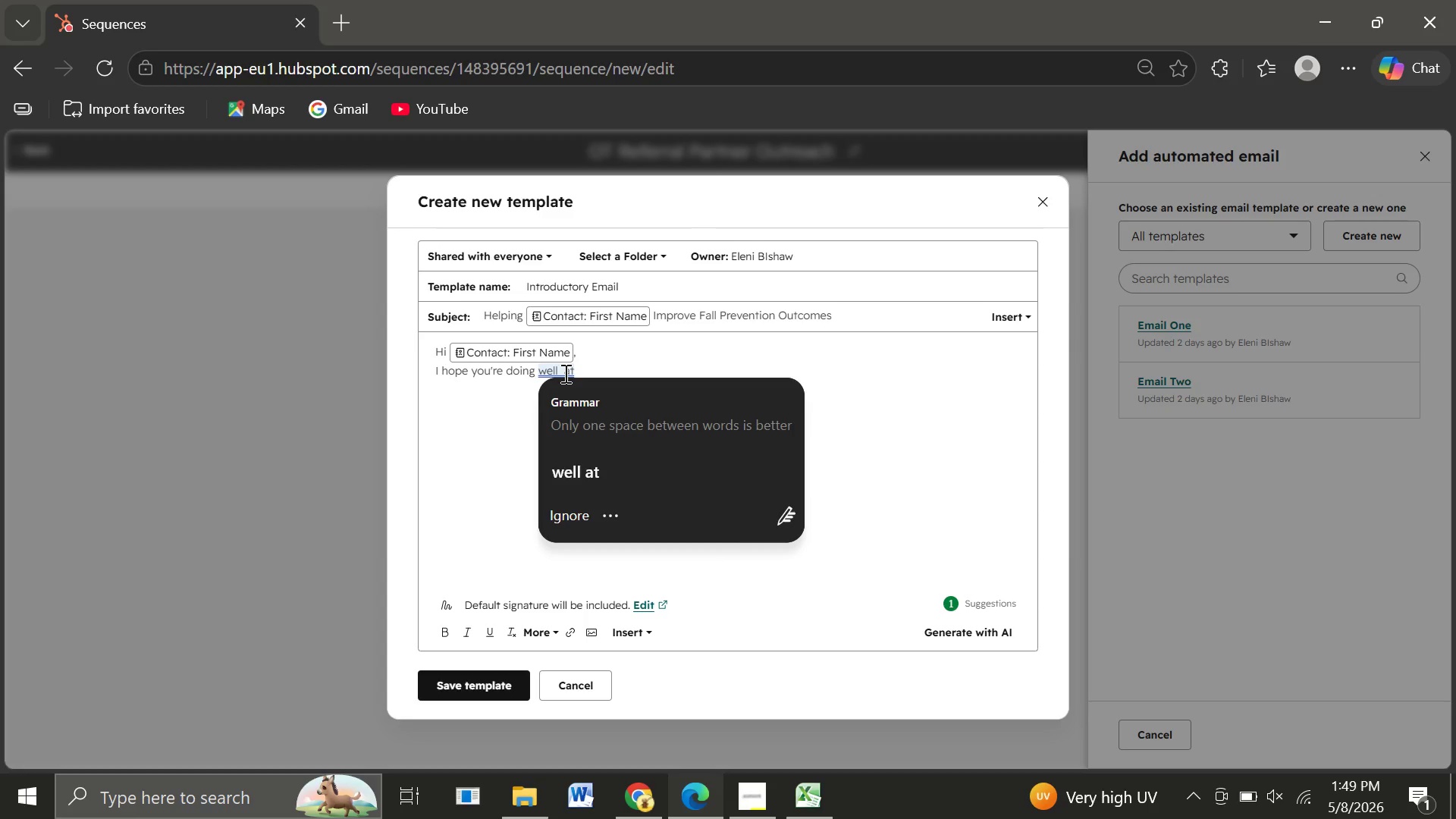 
key(Backspace)
 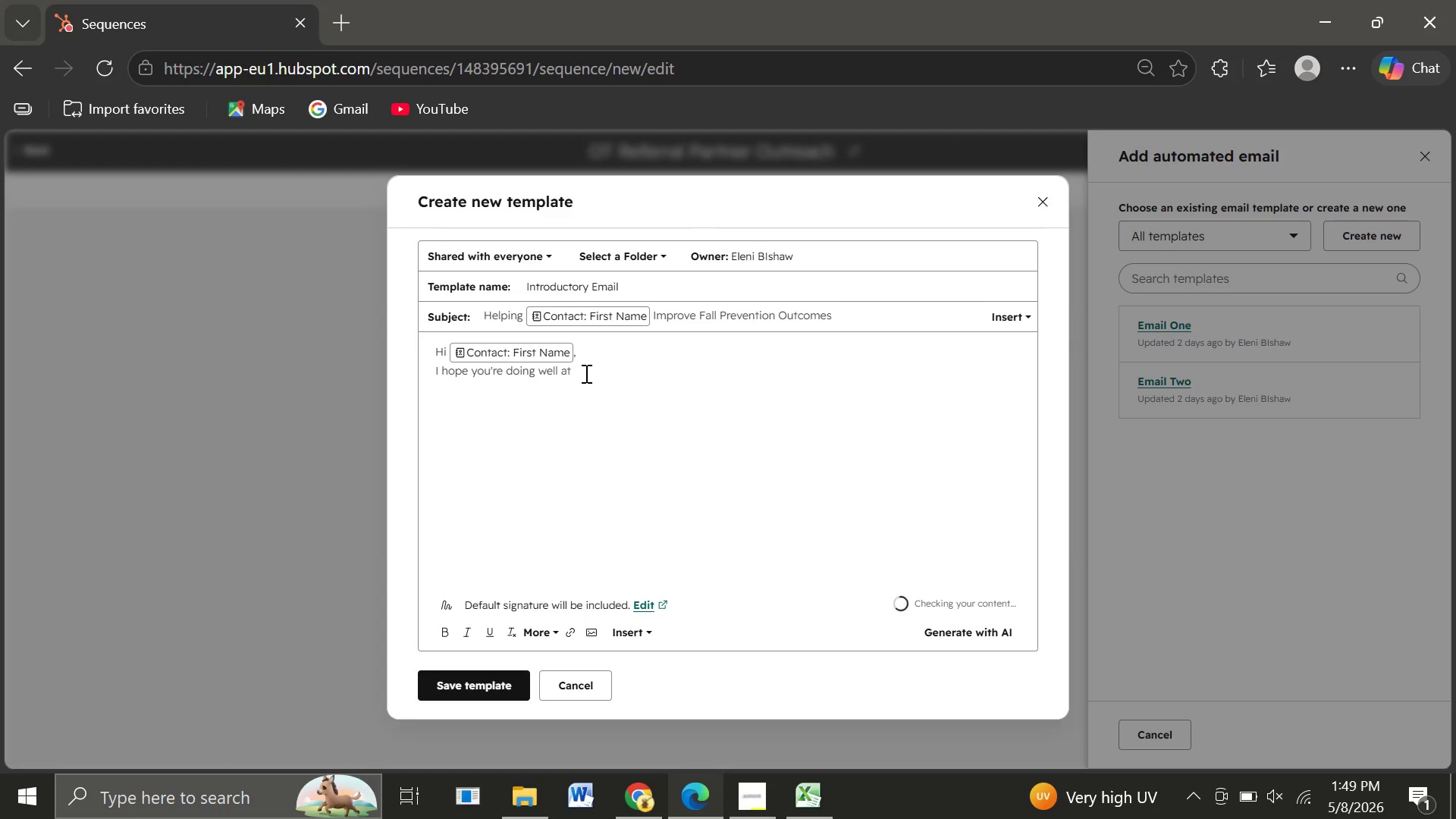 
left_click([585, 373])
 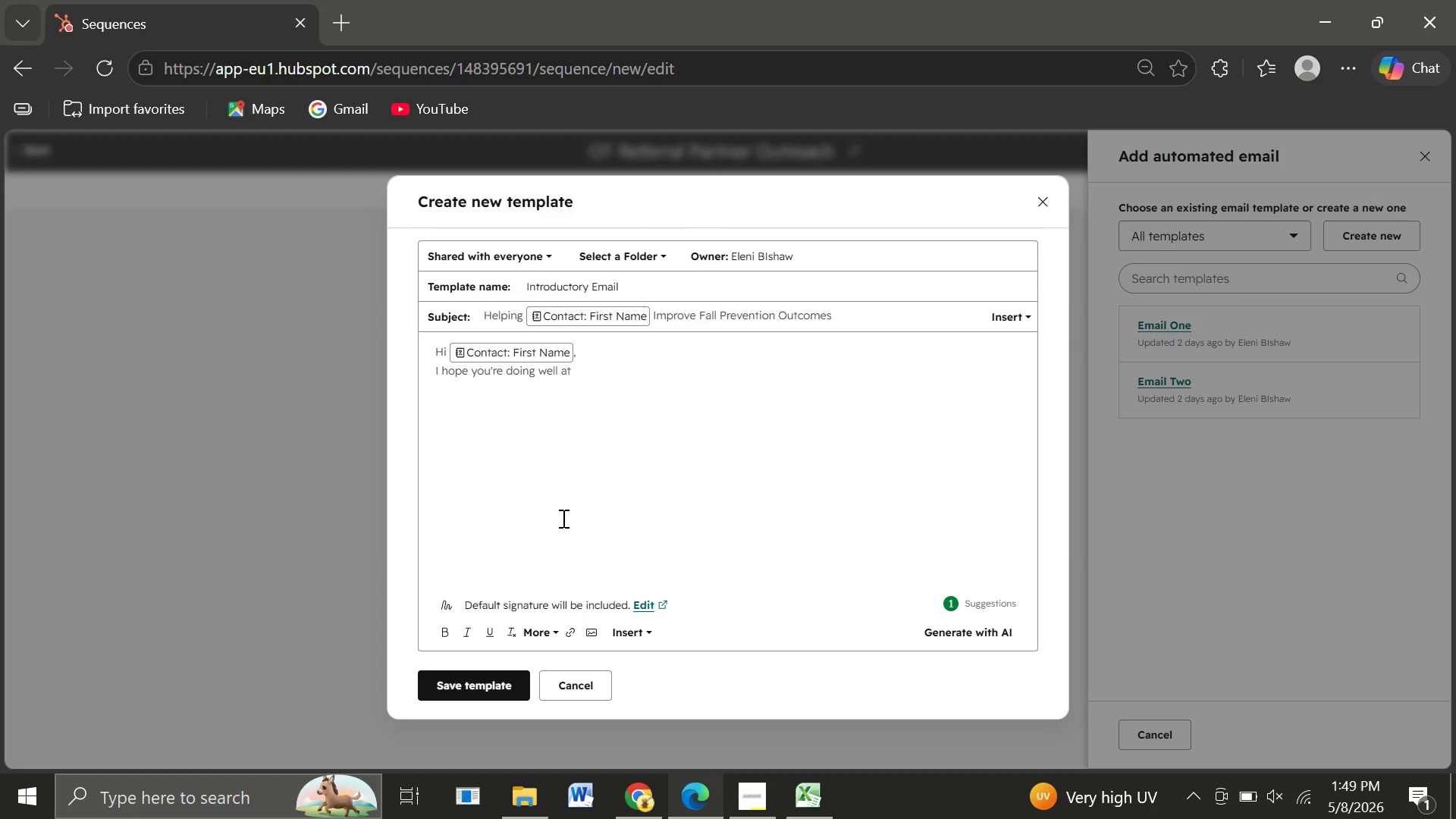 
wait(5.36)
 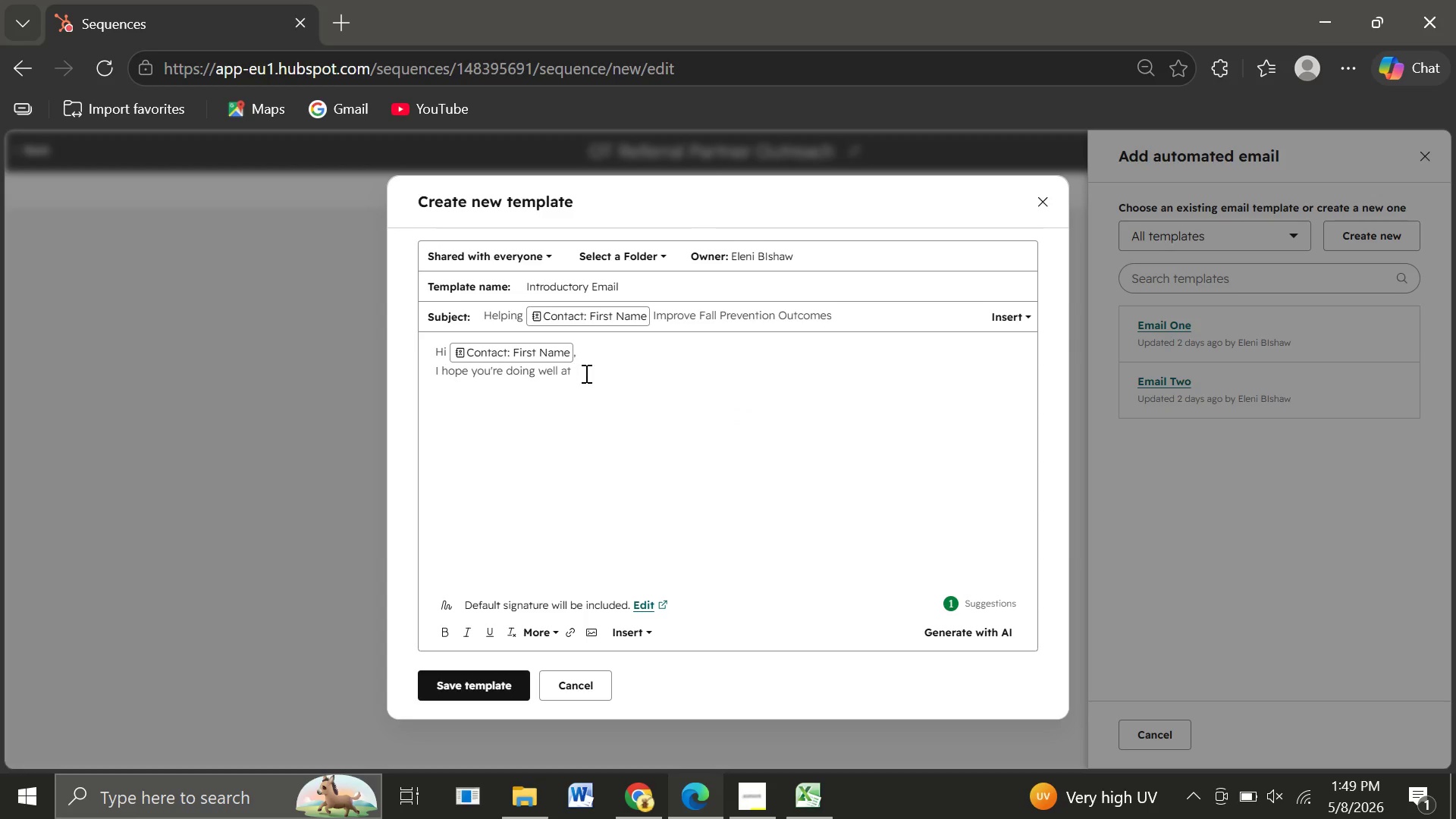 
left_click([621, 639])
 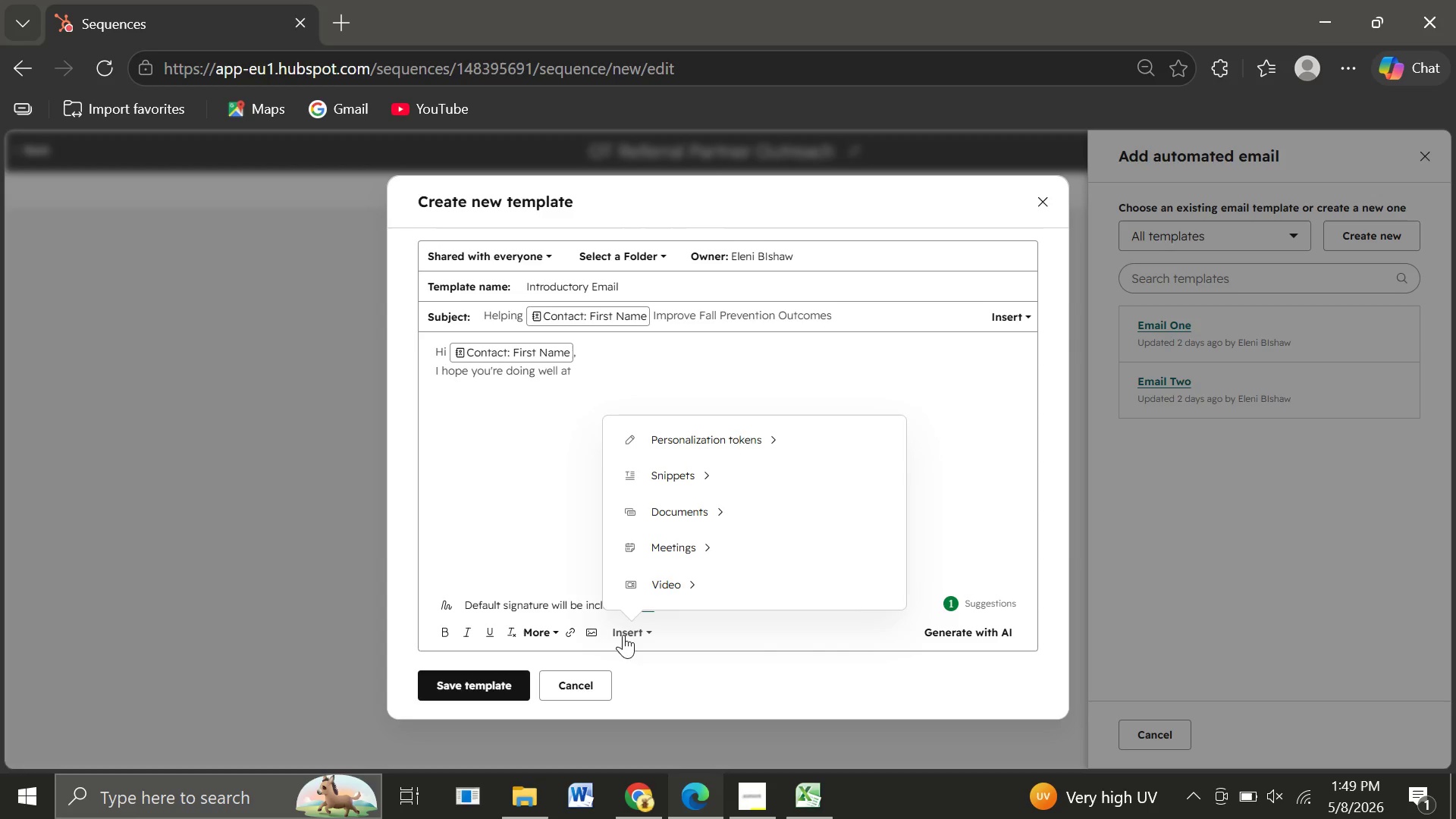 
left_click([682, 441])
 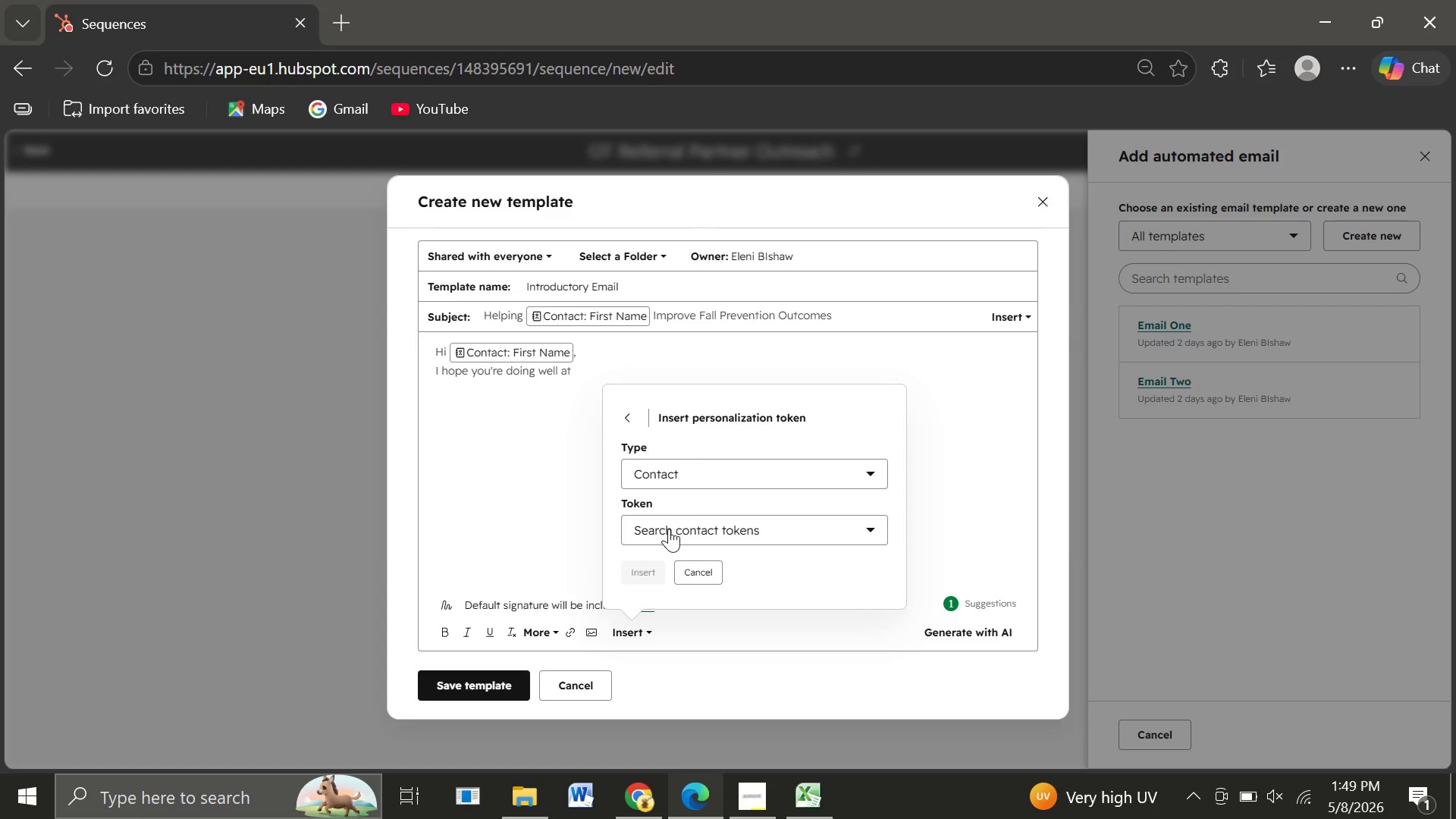 
left_click([669, 529])
 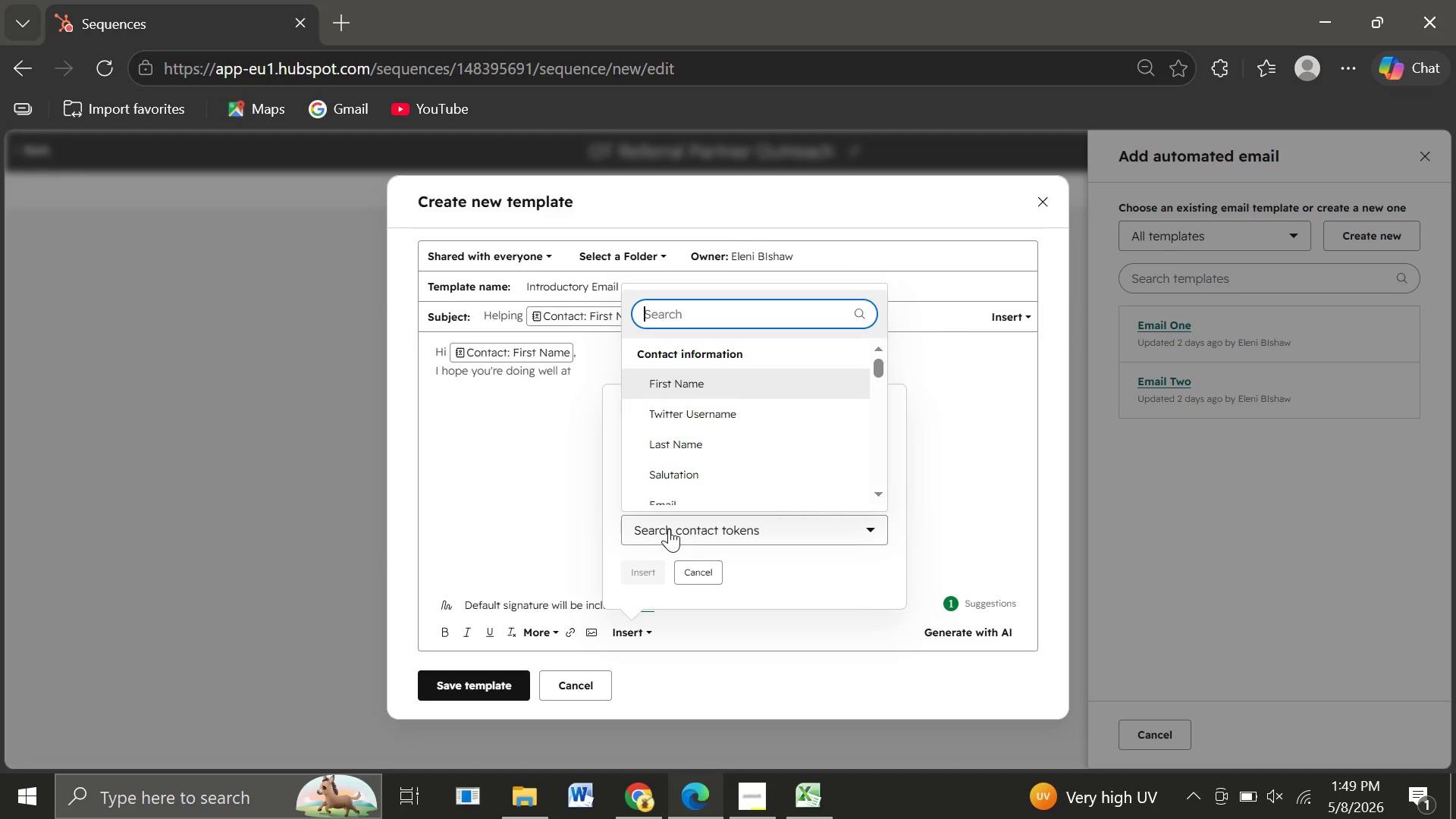 
wait(5.8)
 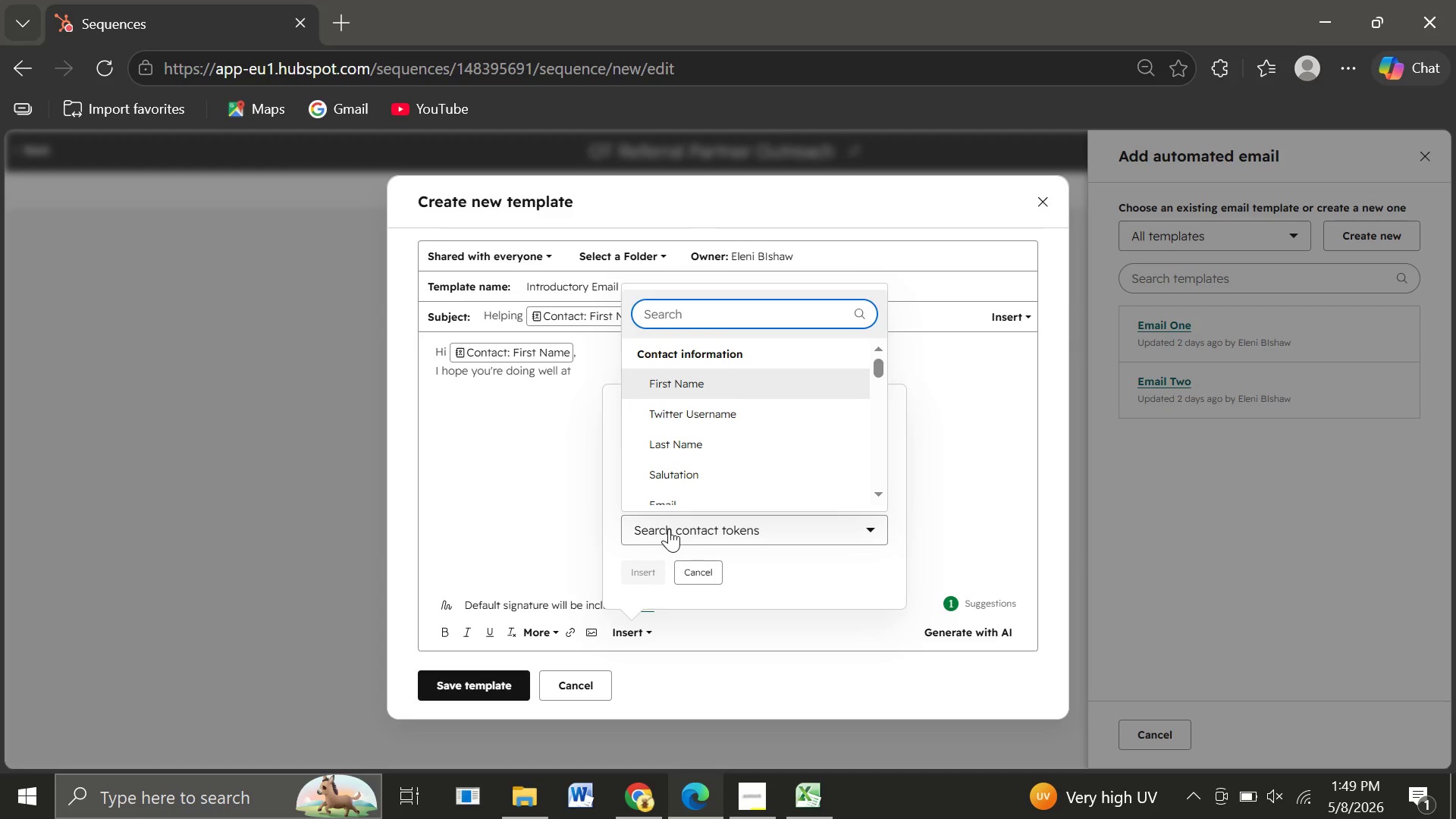 
type(clini)
 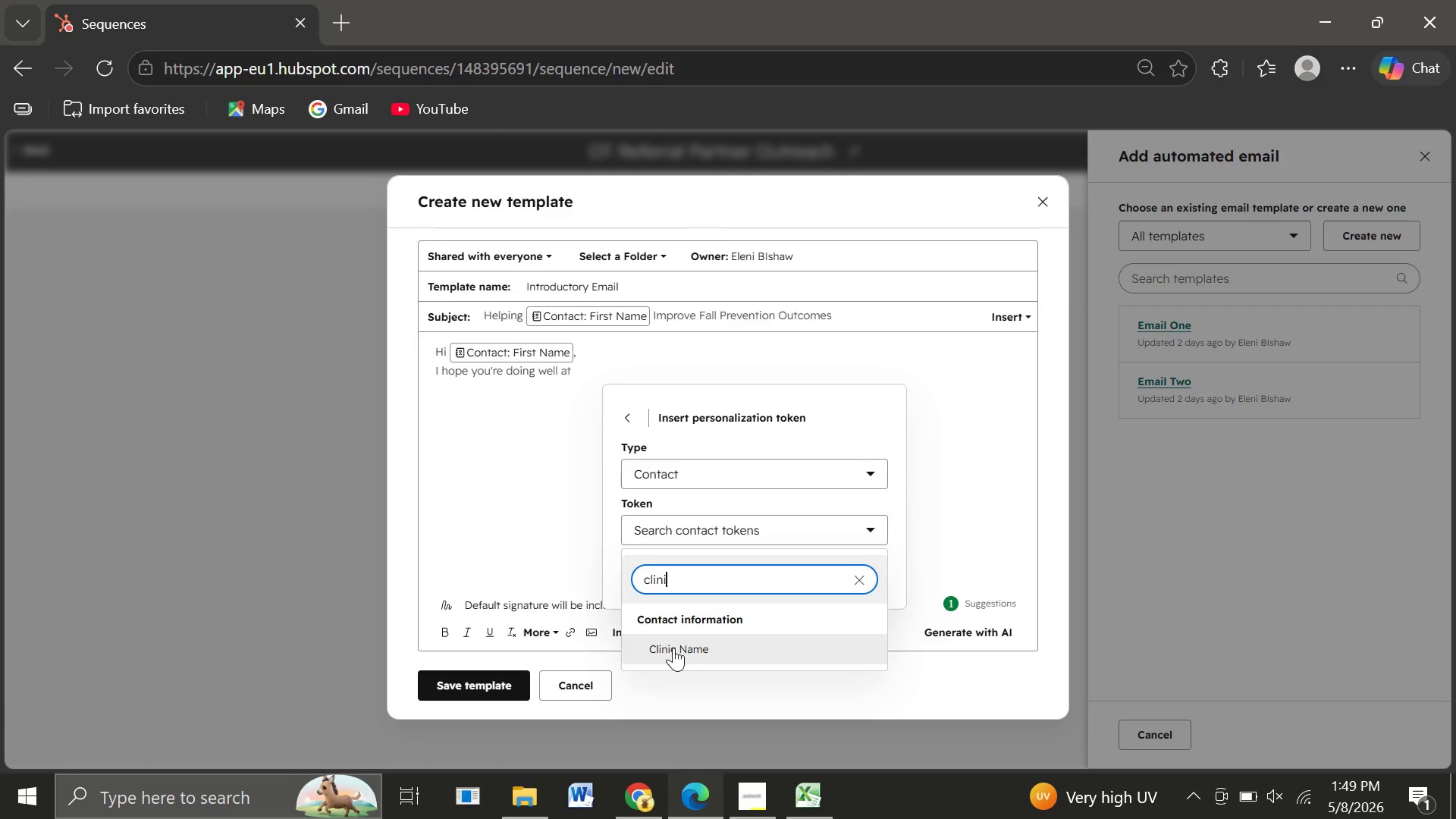 
left_click([673, 648])
 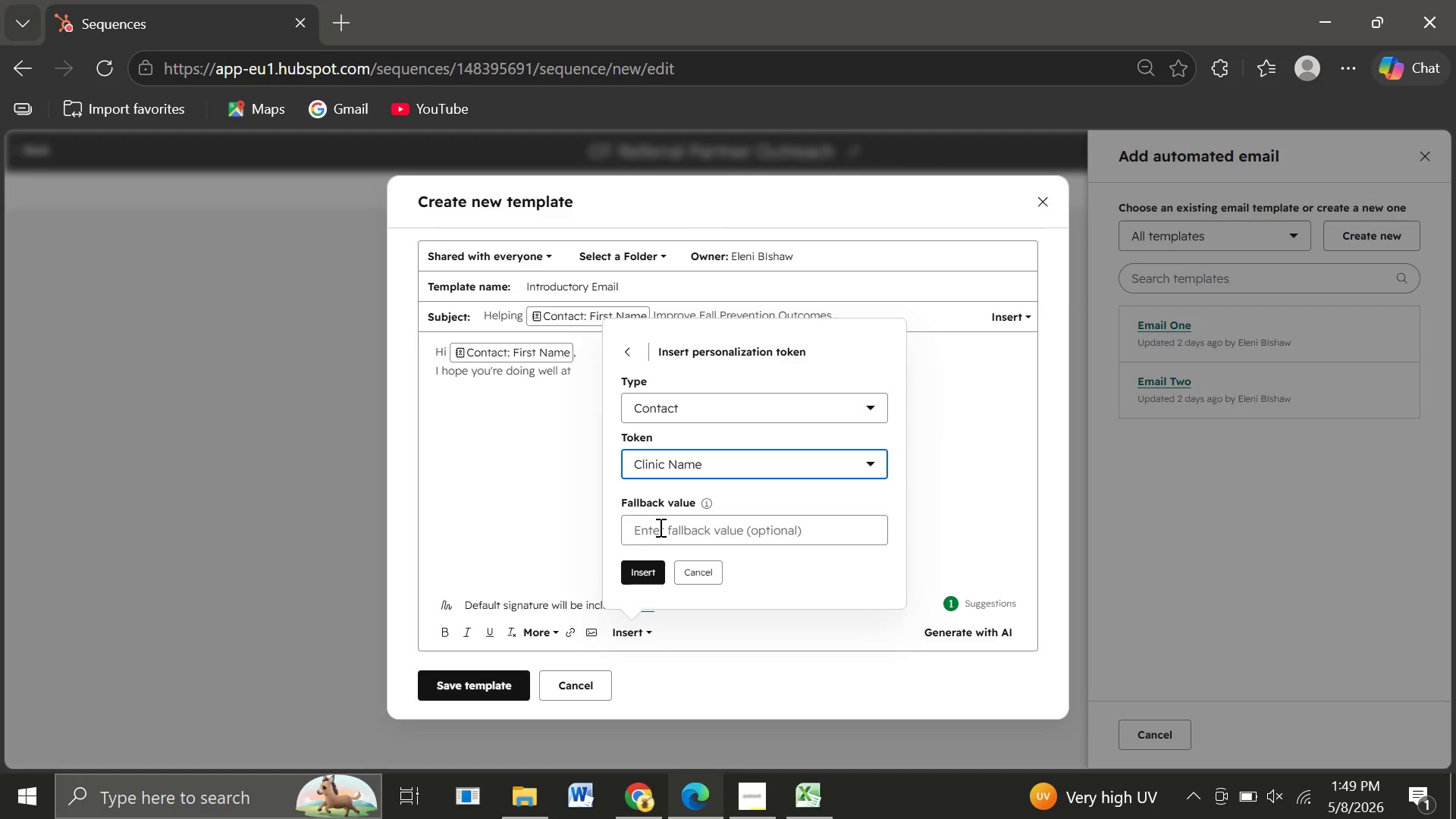 
left_click([640, 570])
 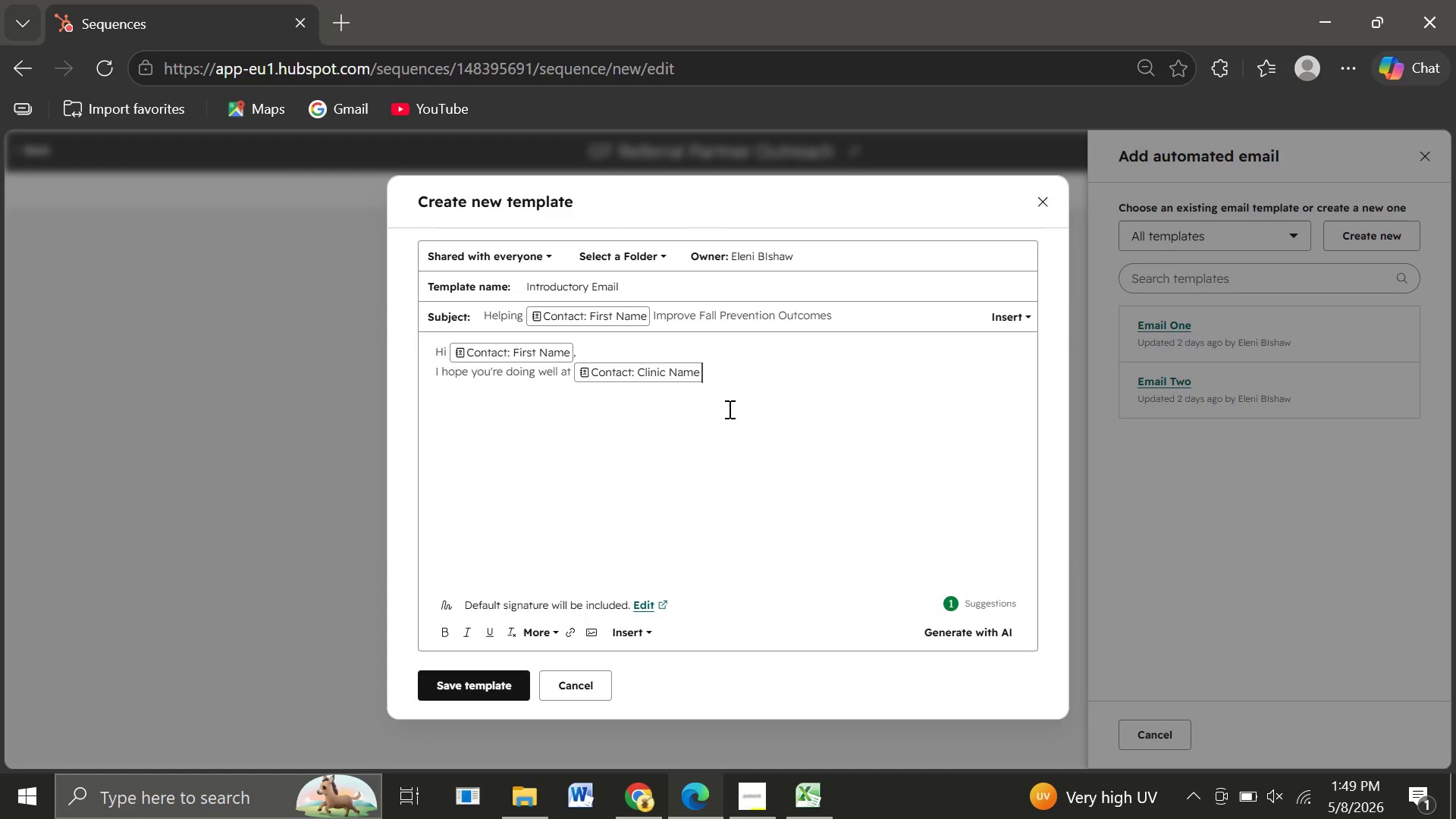 
type( in )
 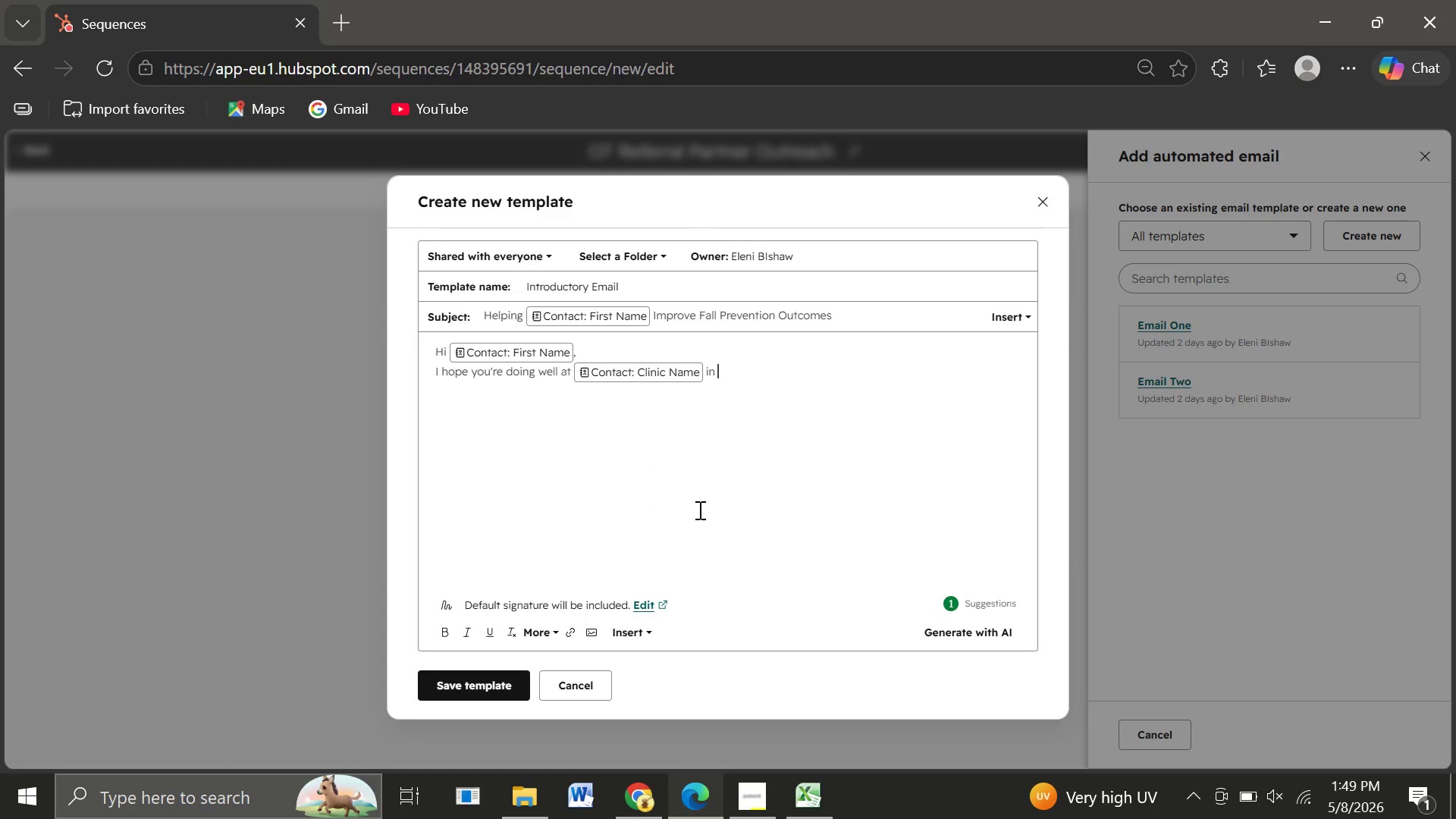 
left_click([626, 631])
 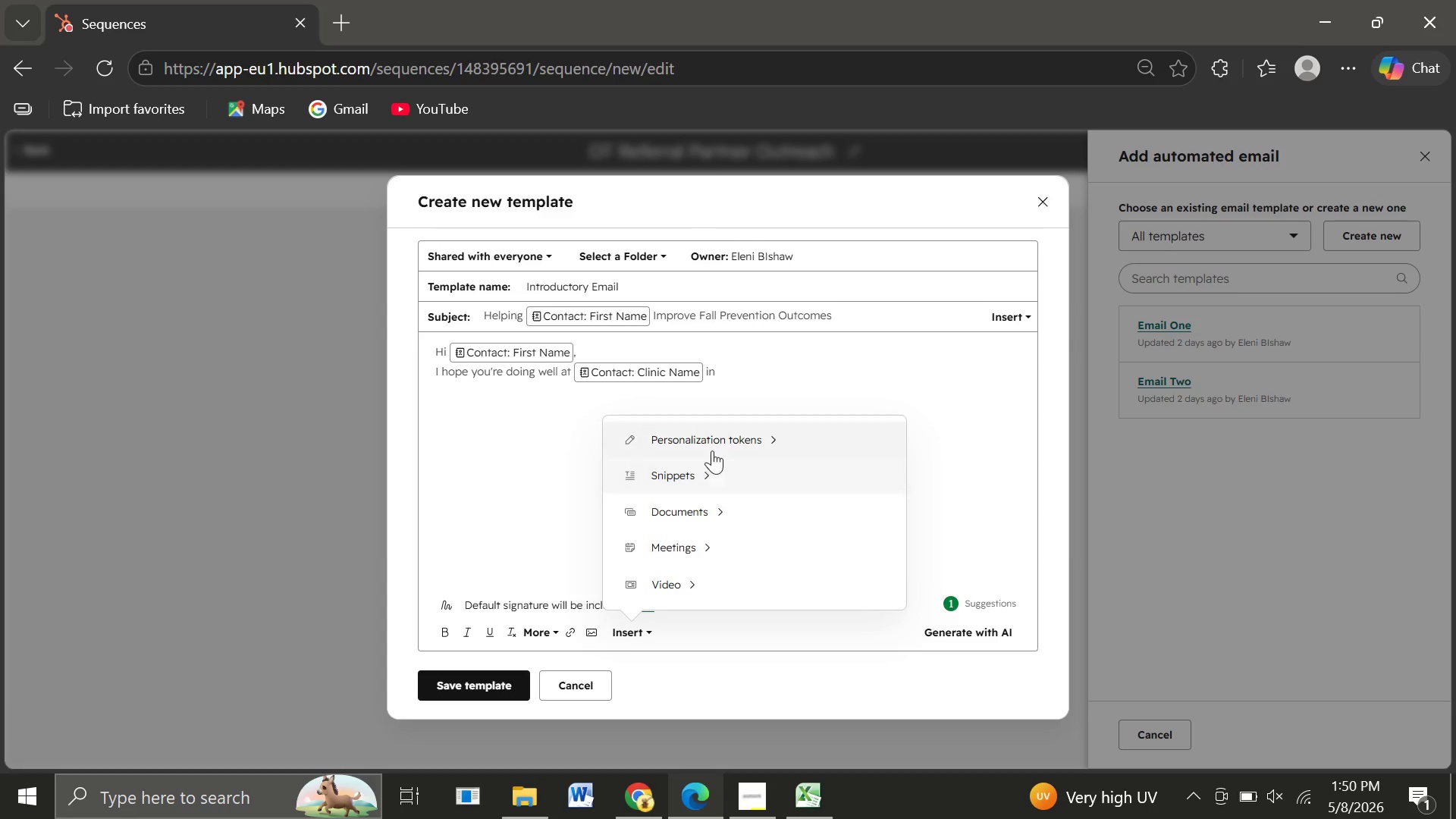 
left_click([726, 438])
 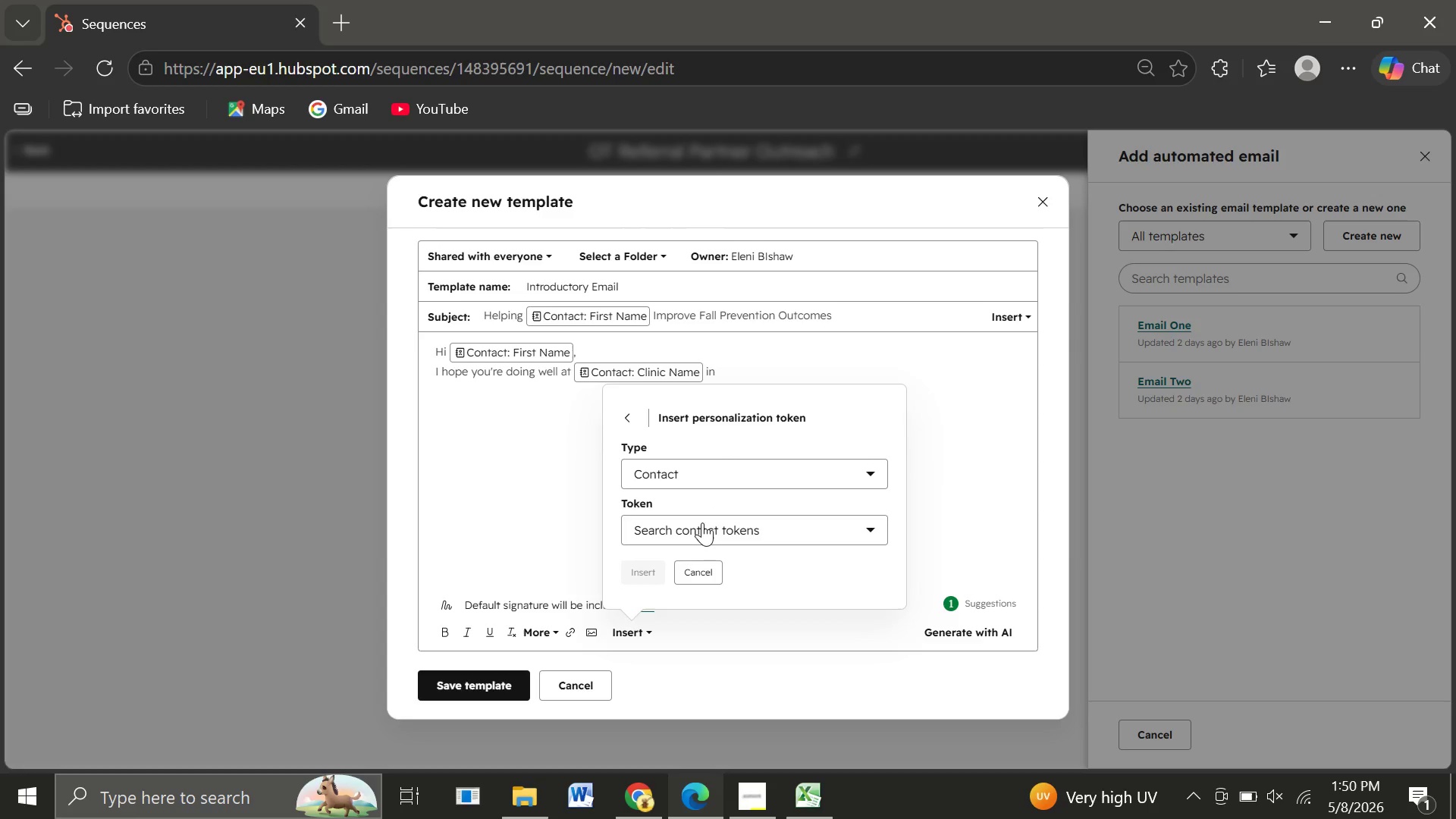 
left_click([702, 522])
 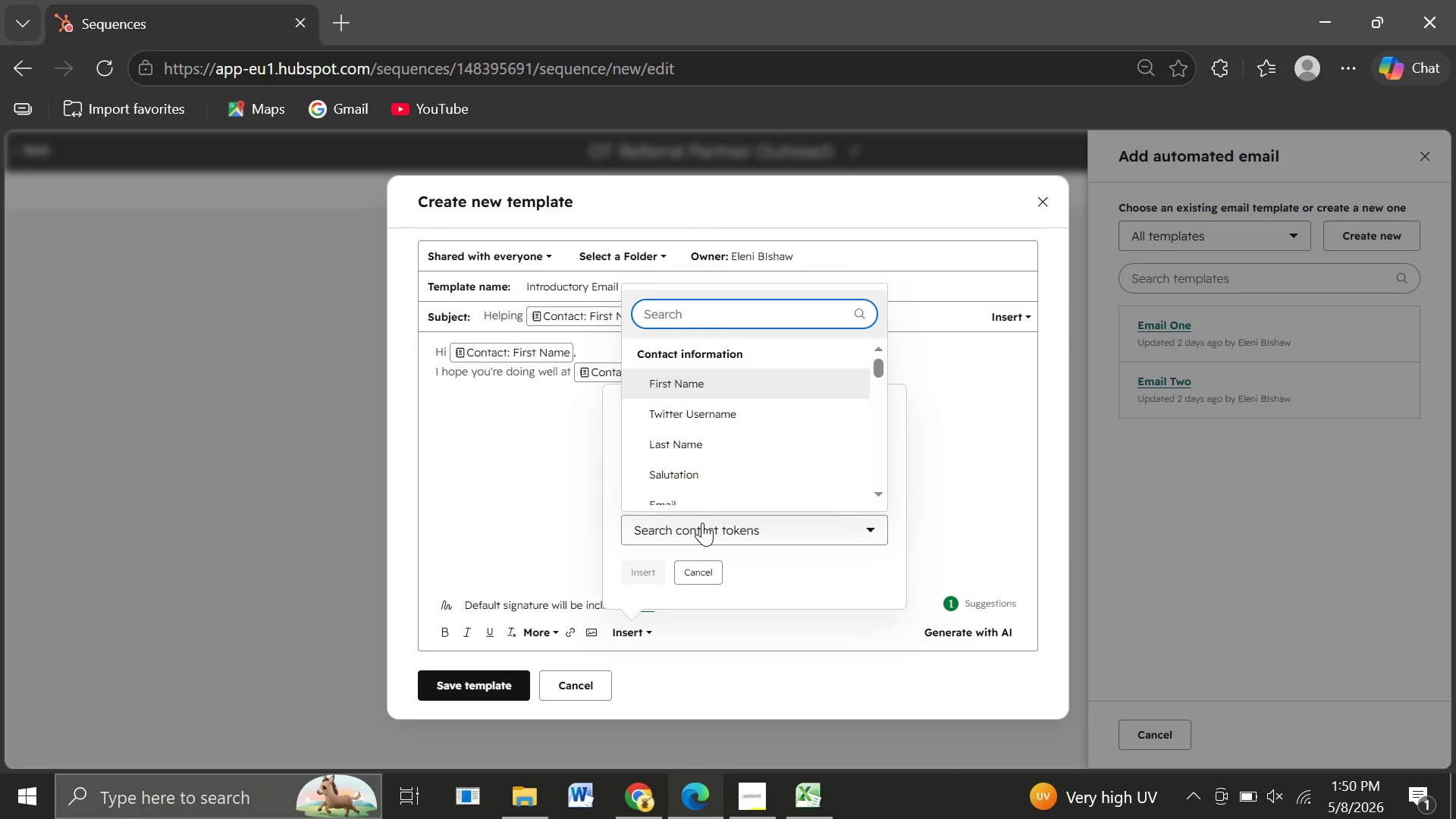 
type(cit)
 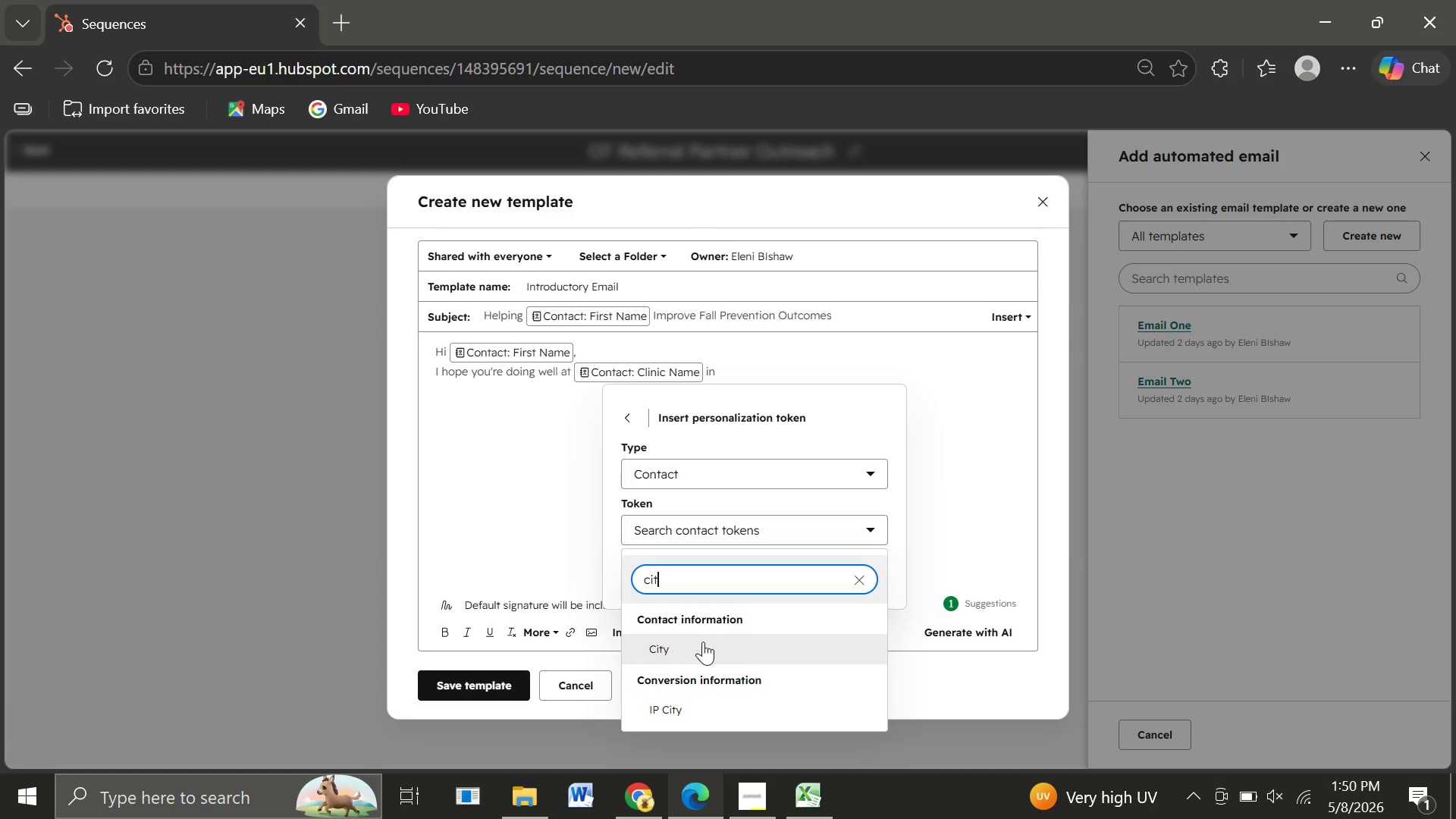 
left_click([703, 642])
 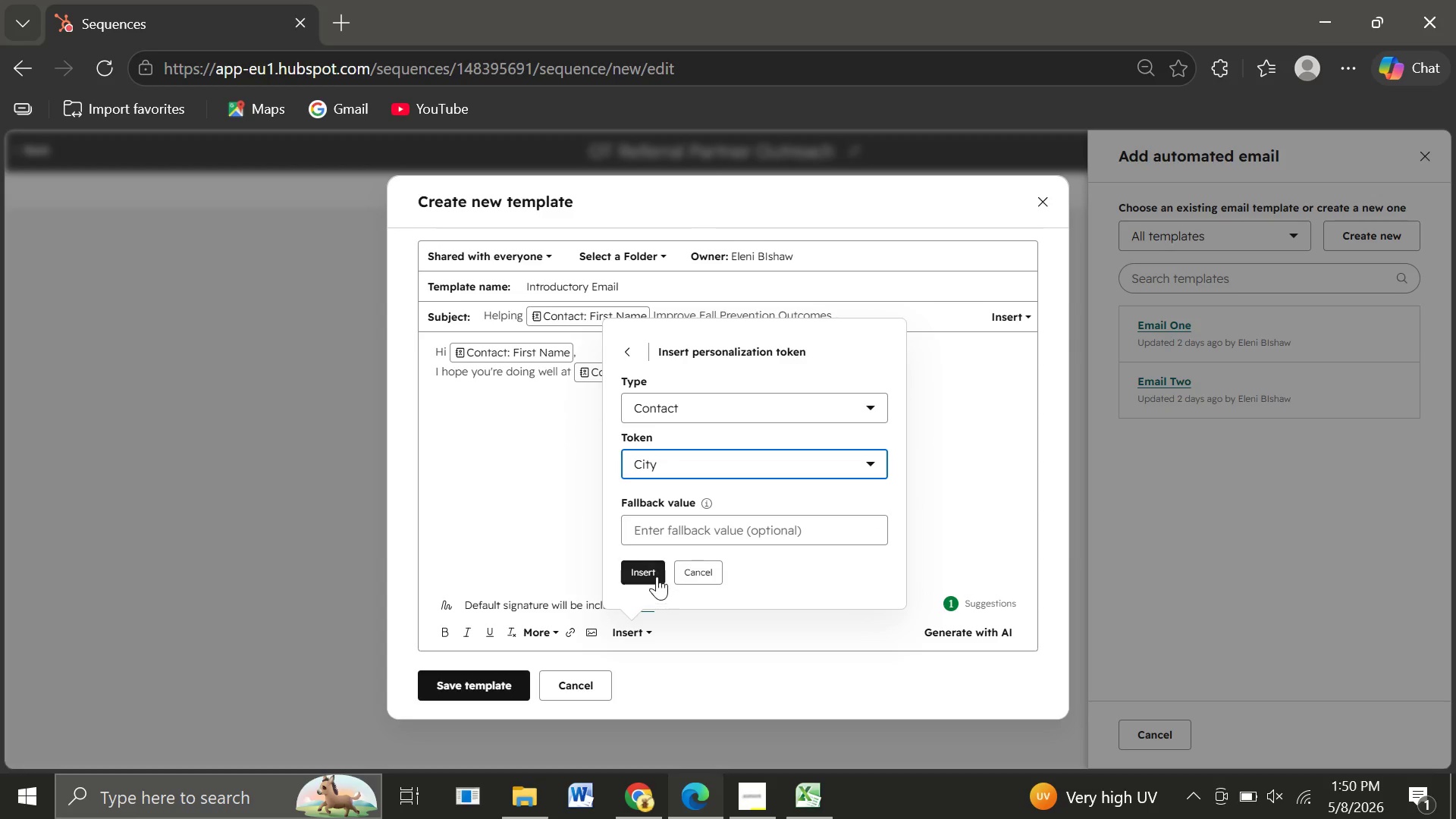 
left_click([649, 570])
 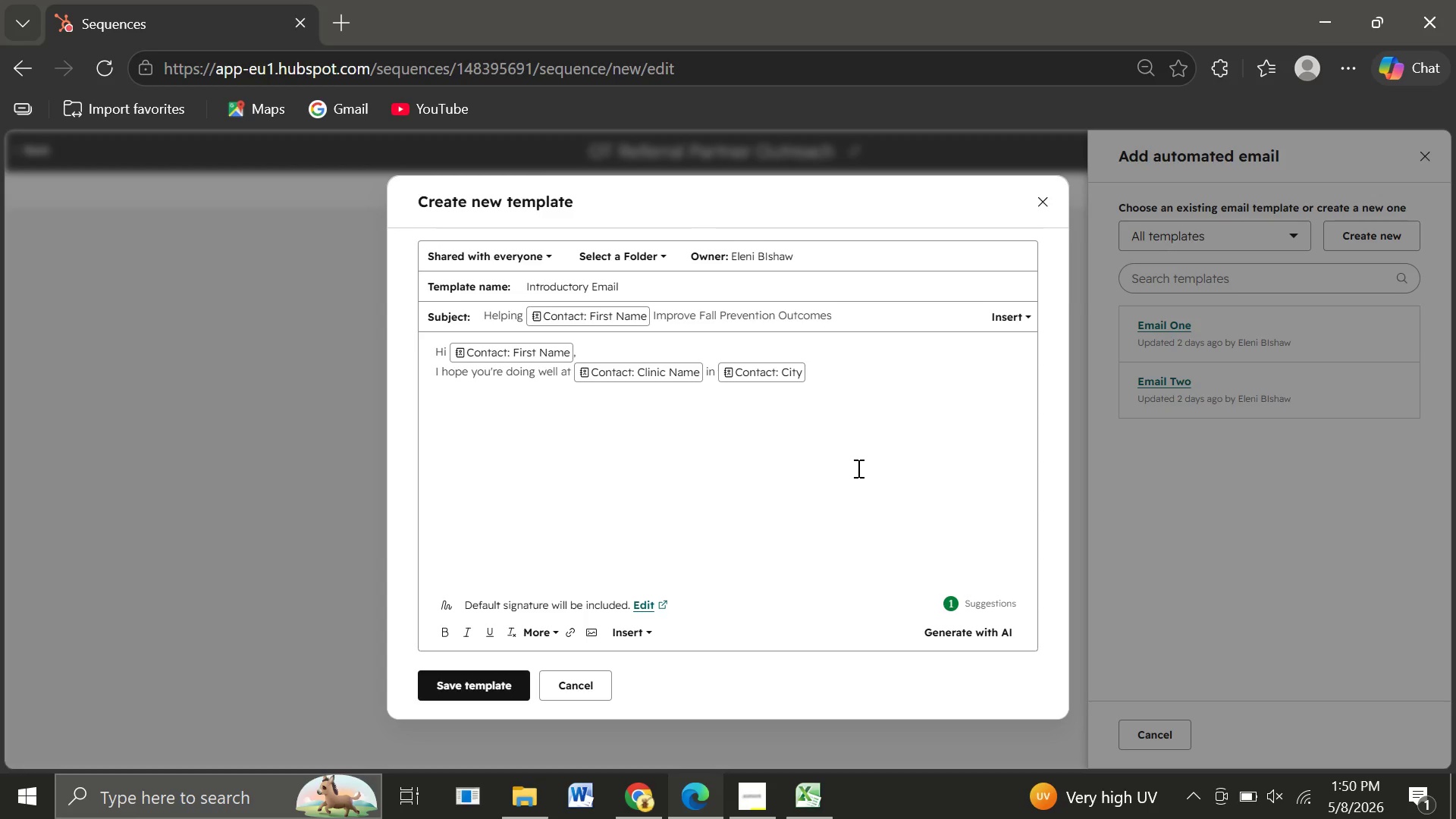 
key(Period)
 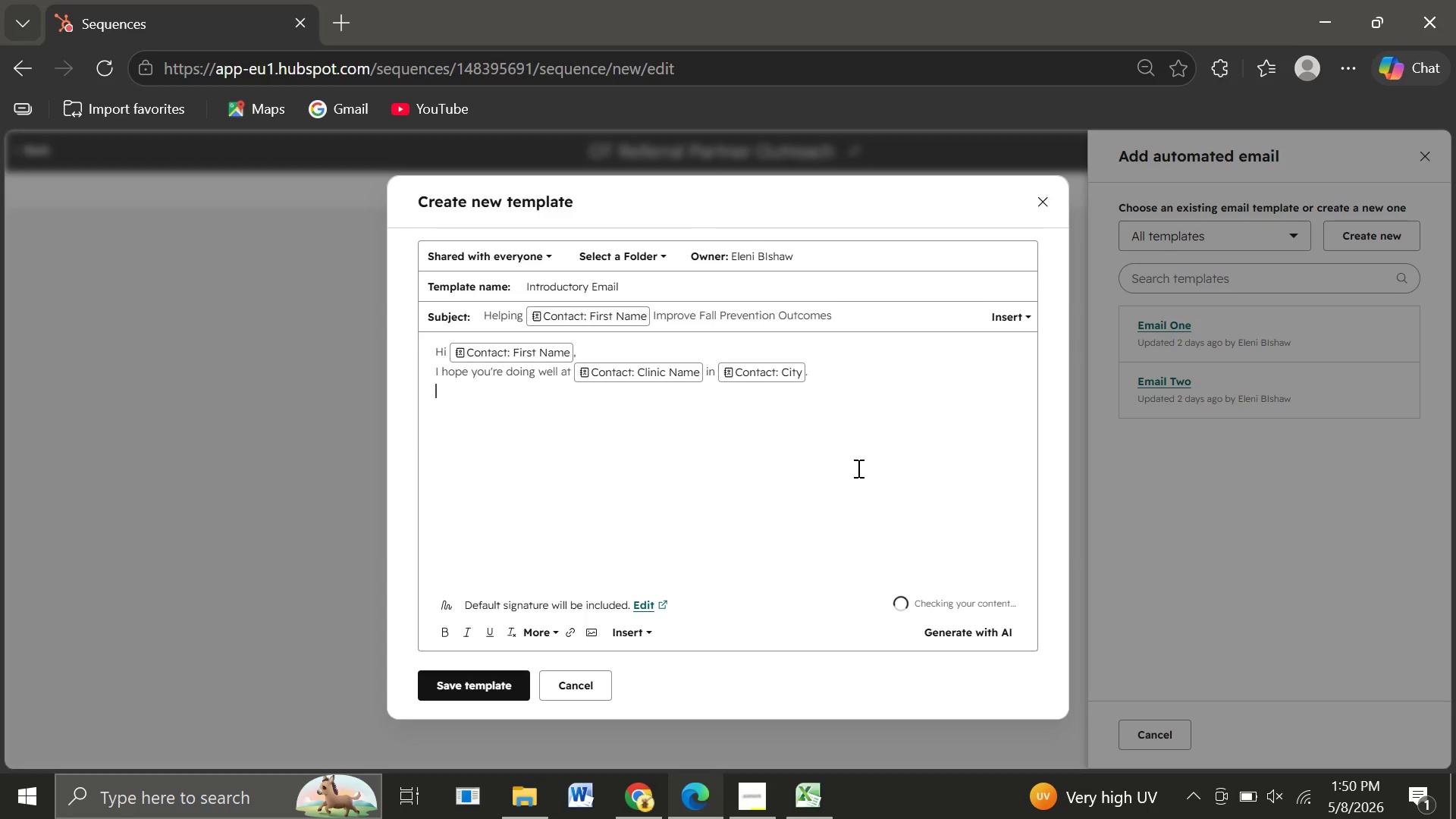 
key(Enter)
 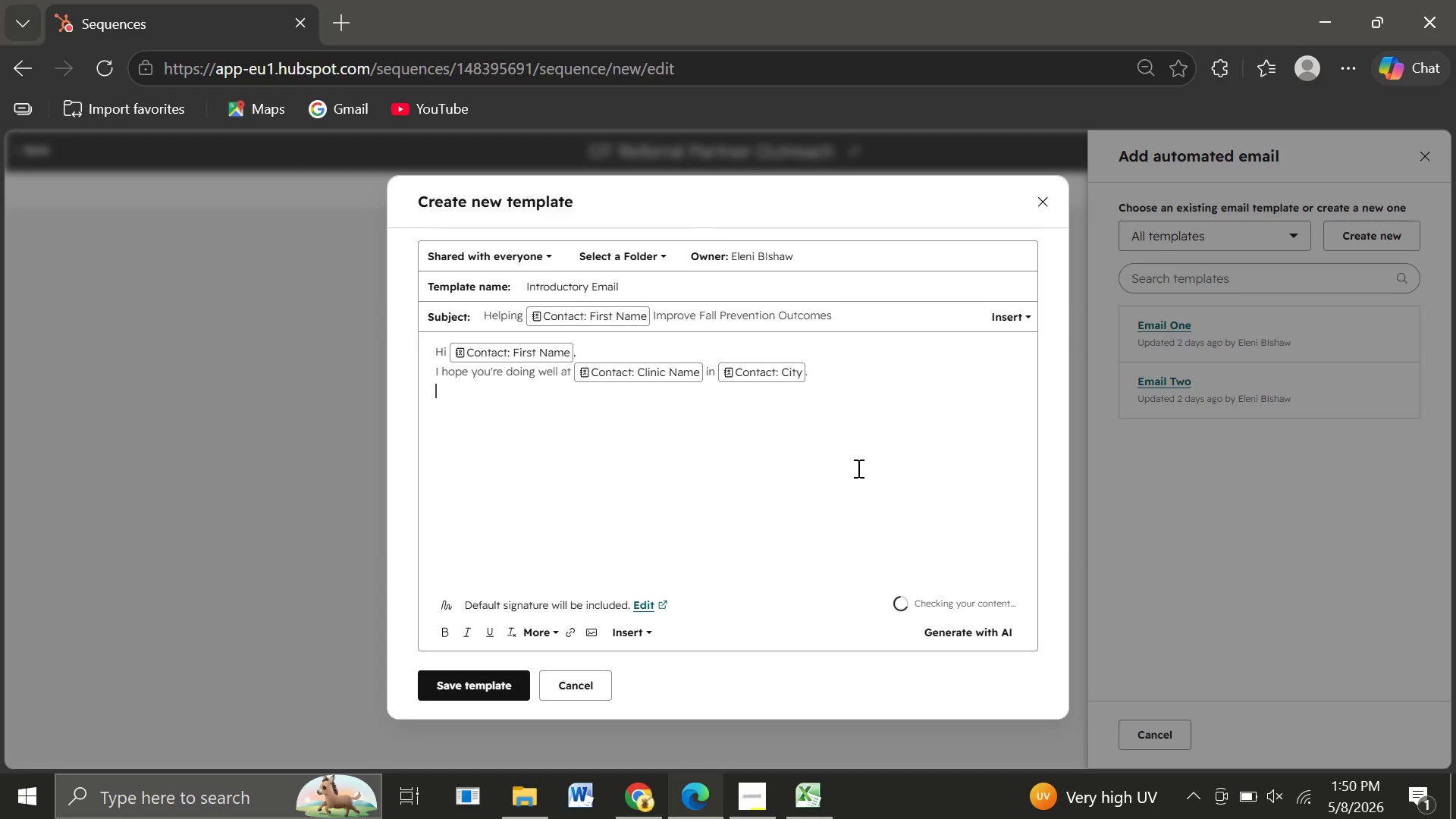 
key(Enter)
 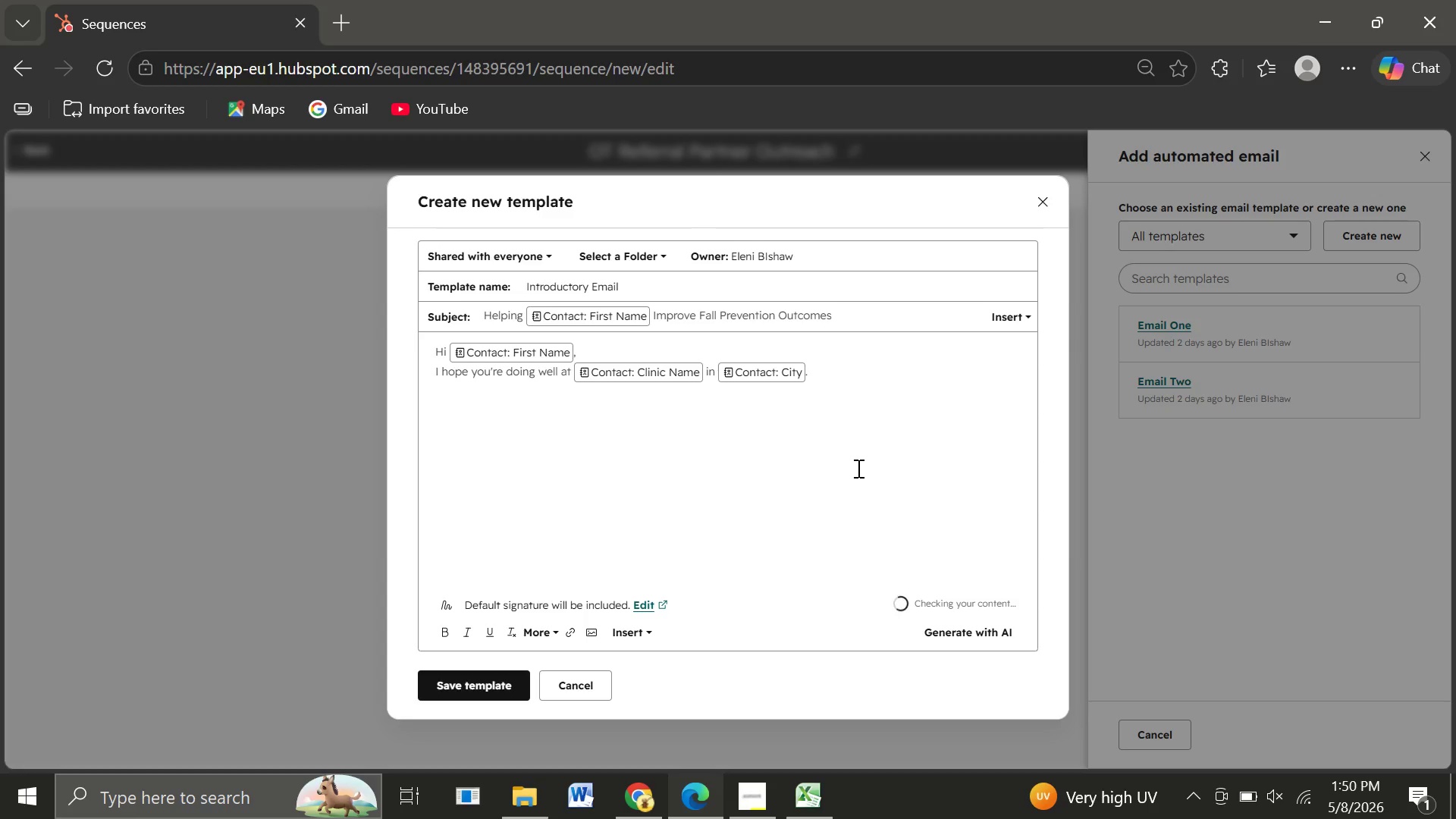 
type(At Golden Years Home Mode)
key(Backspace)
type(s )
 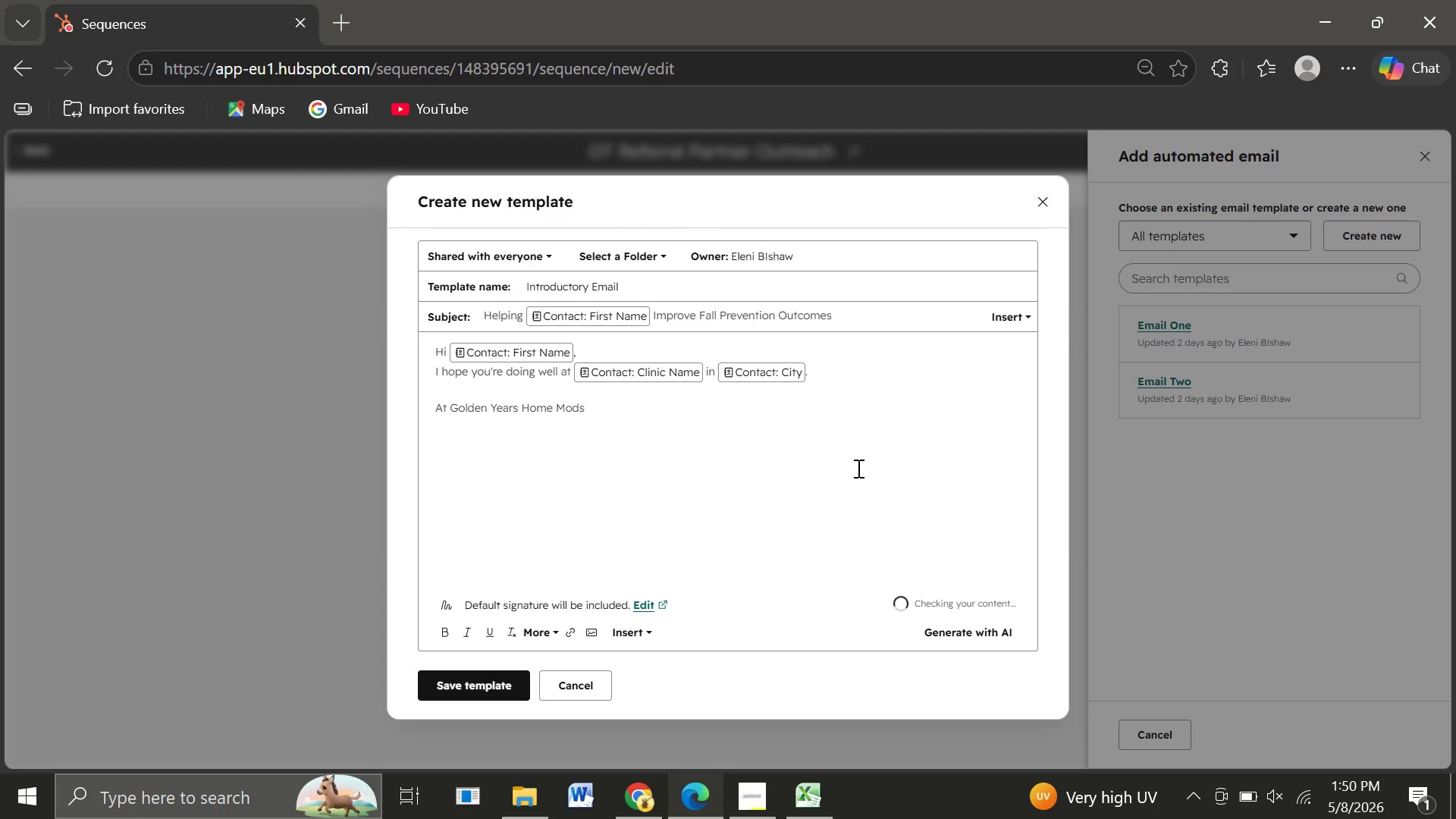 